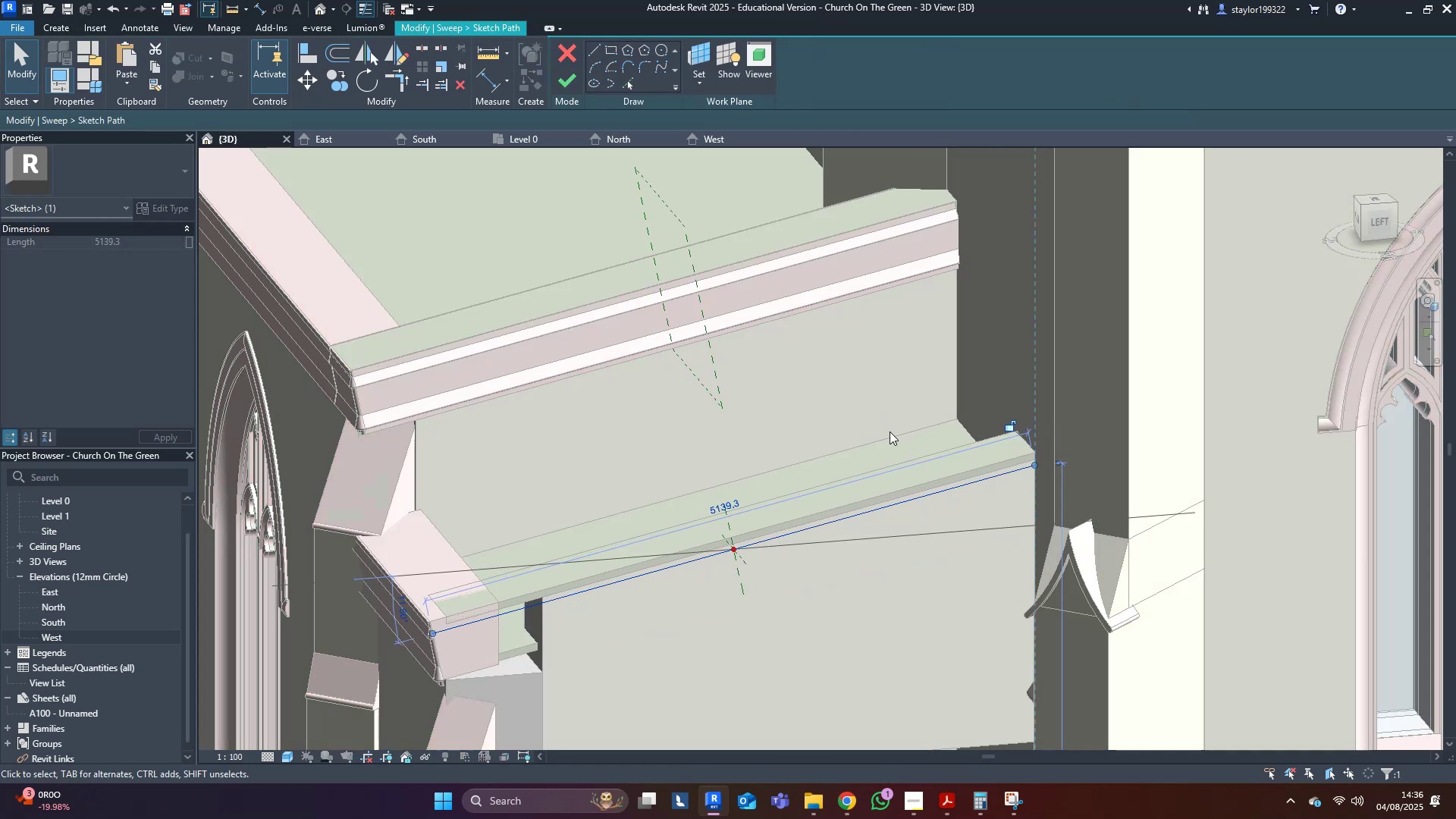 
middle_click([890, 431])
 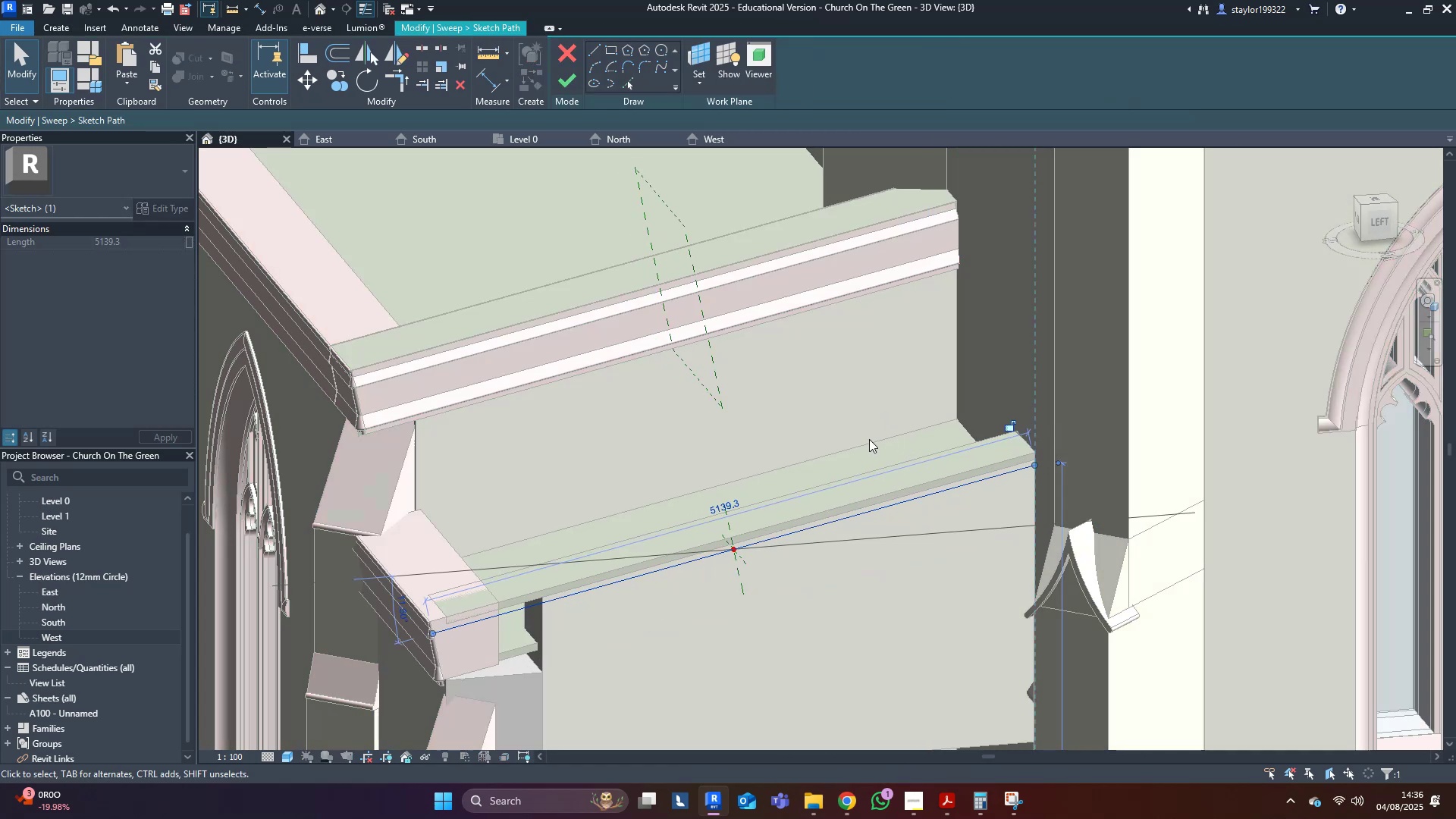 
key(Escape)
 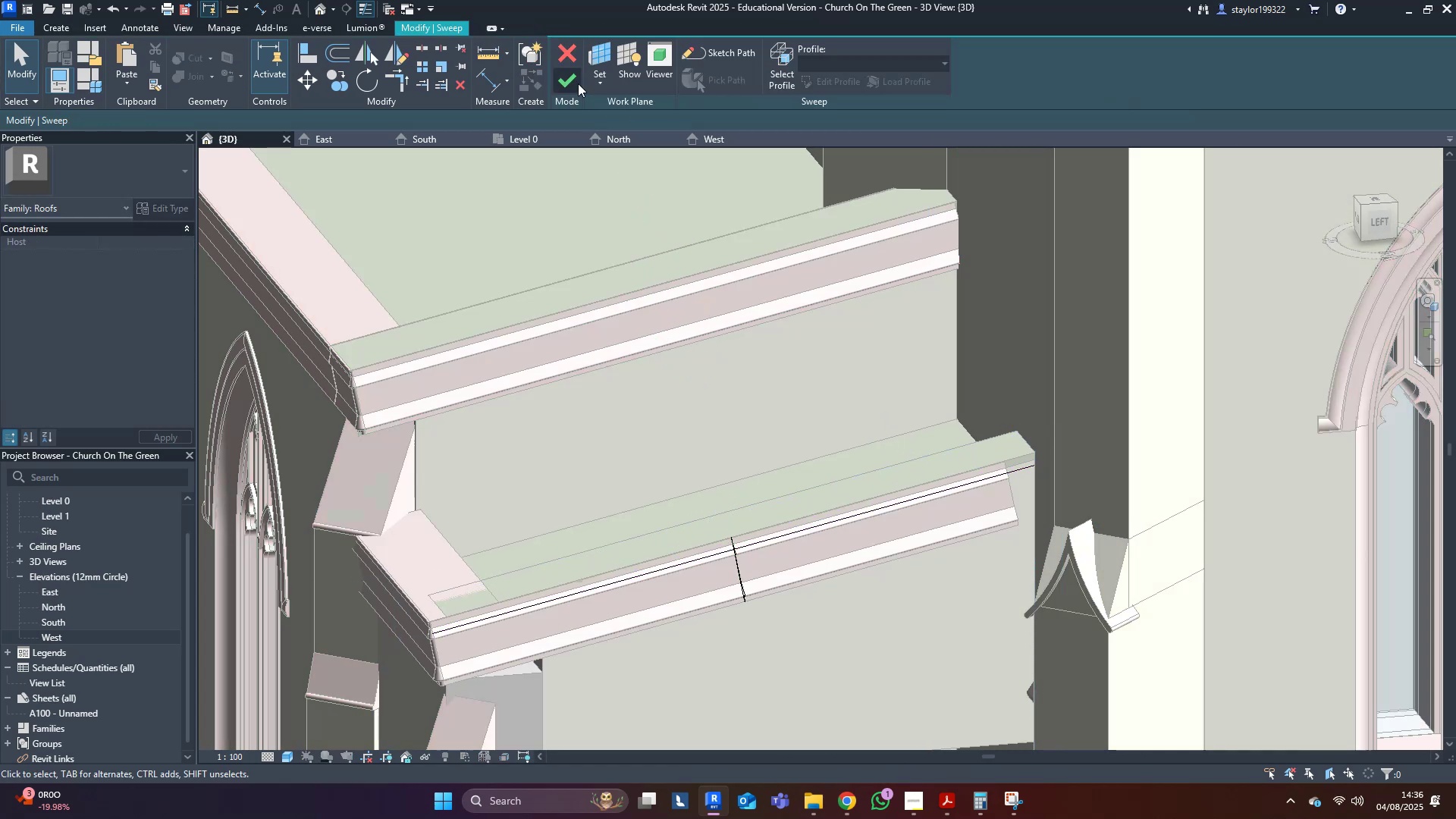 
left_click([570, 80])
 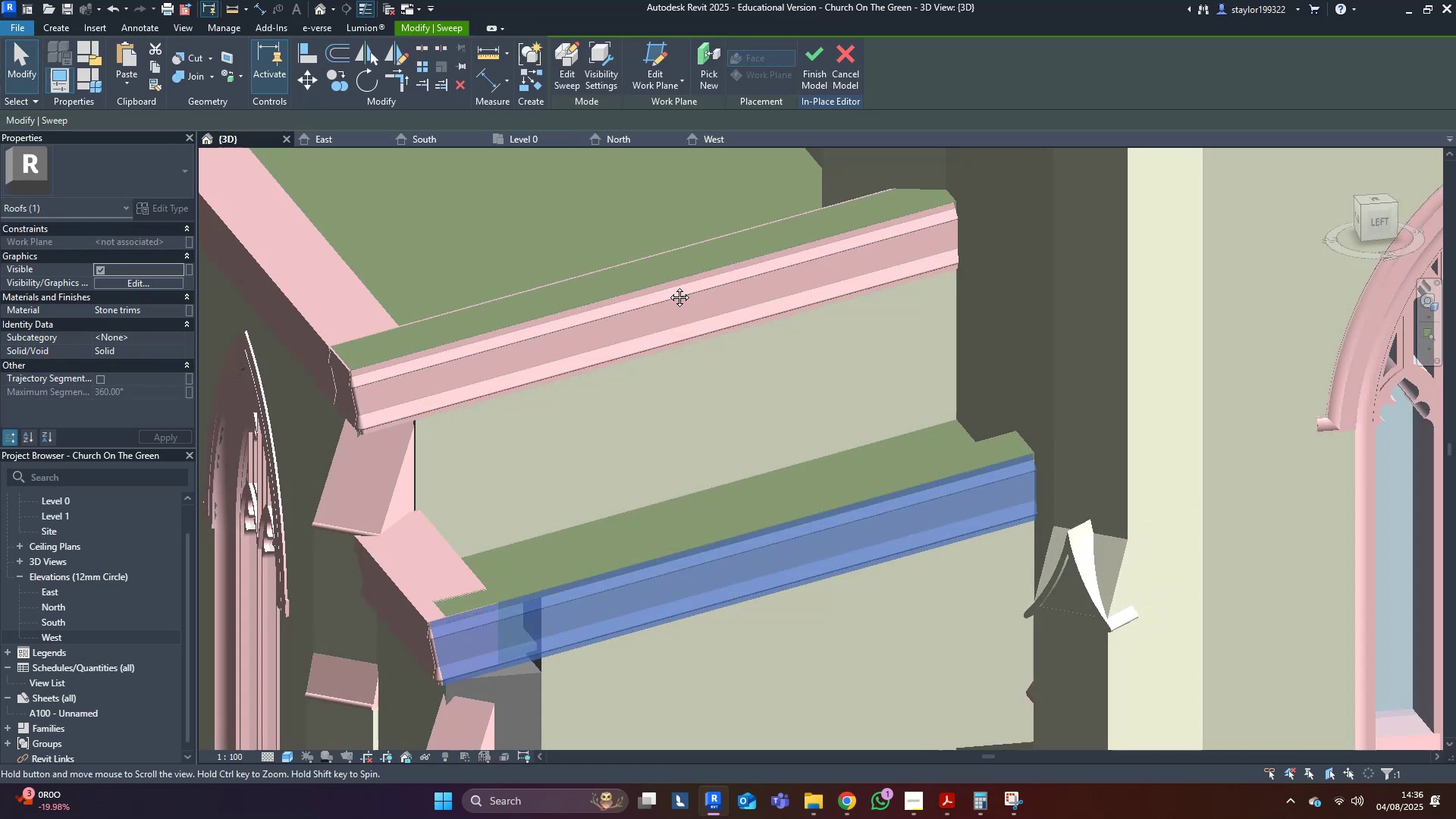 
scroll: coordinate [663, 281], scroll_direction: down, amount: 4.0
 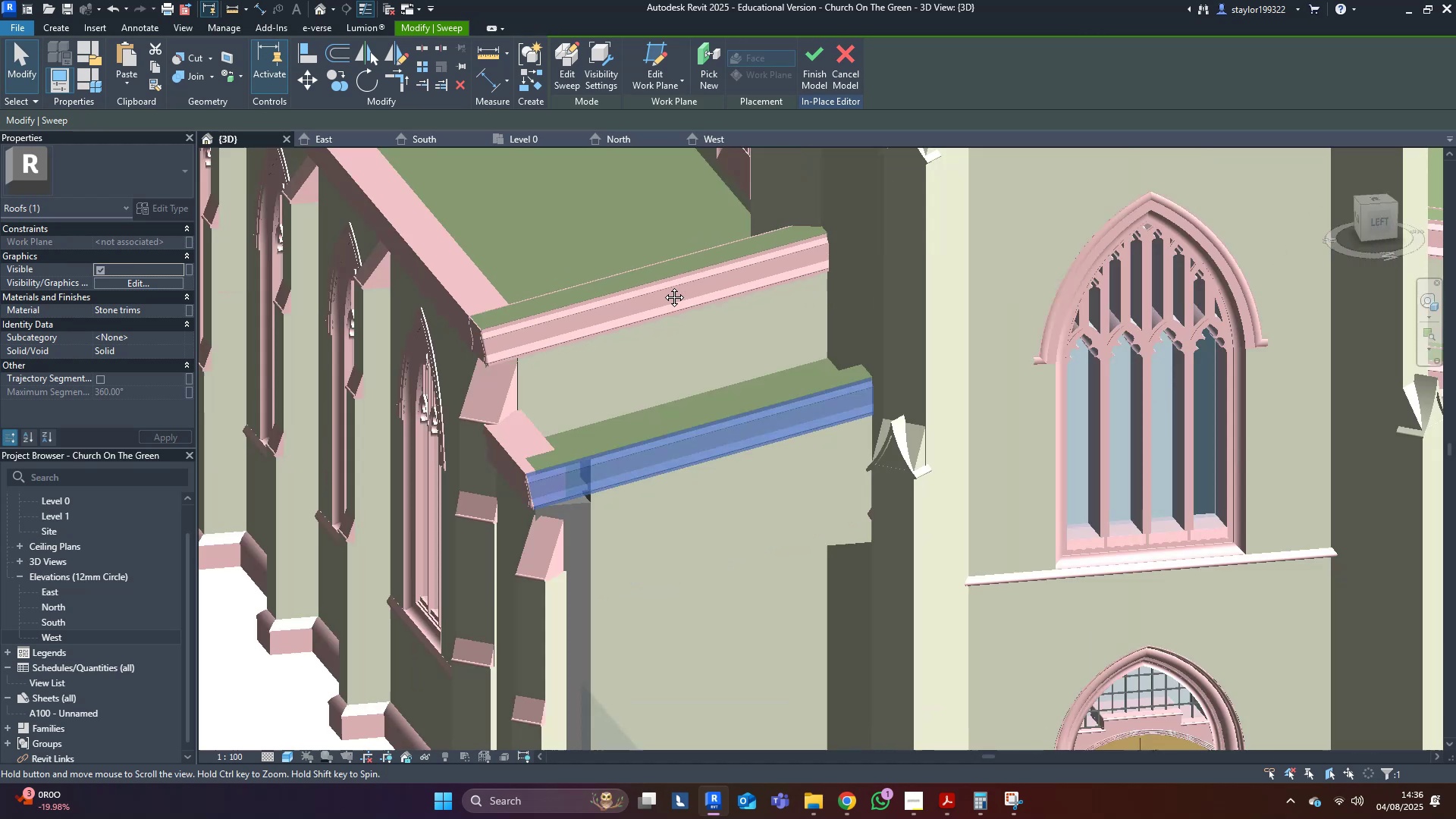 
key(Shift+ShiftLeft)
 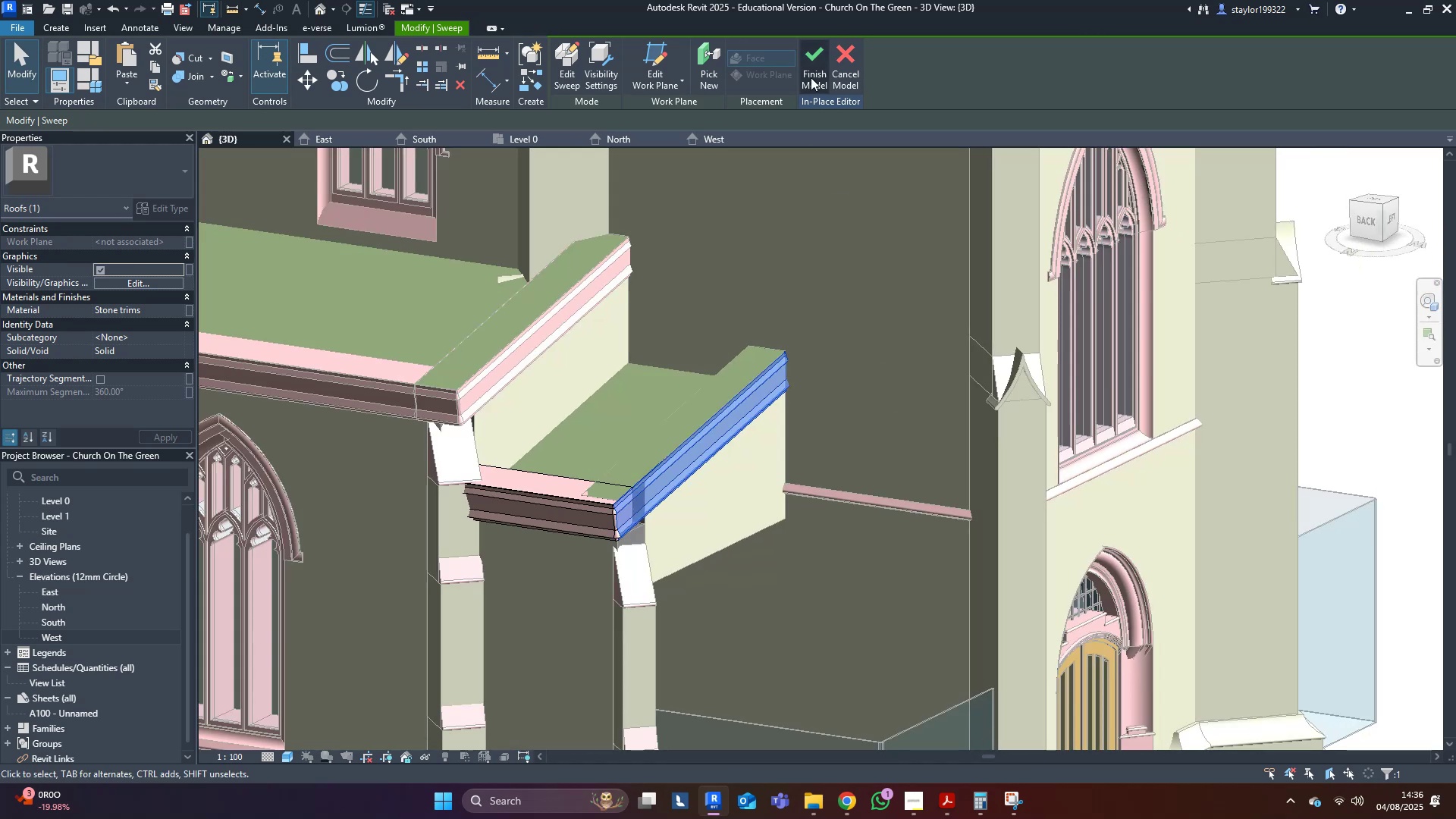 
left_click([811, 77])
 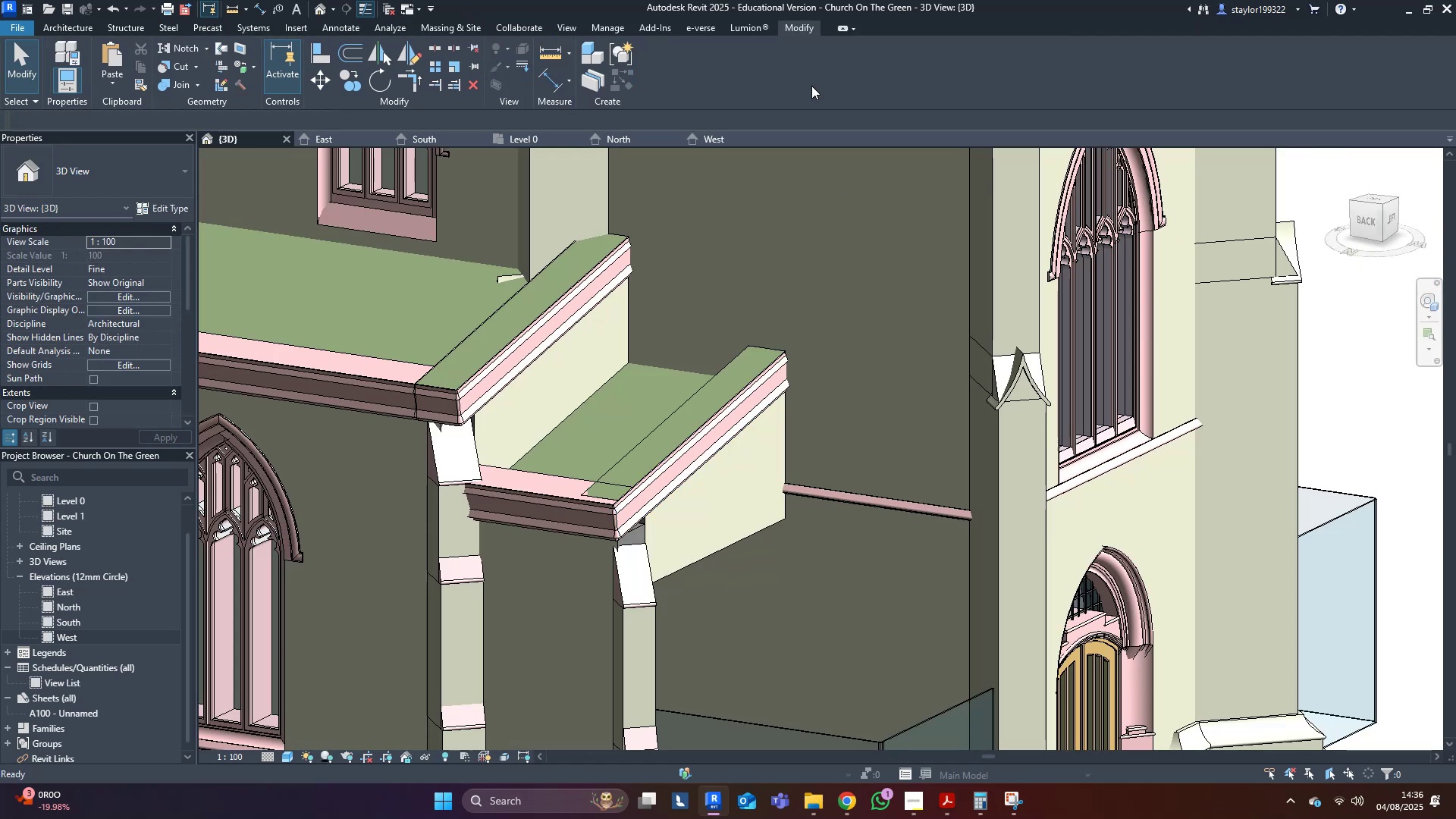 
scroll: coordinate [767, 255], scroll_direction: down, amount: 3.0
 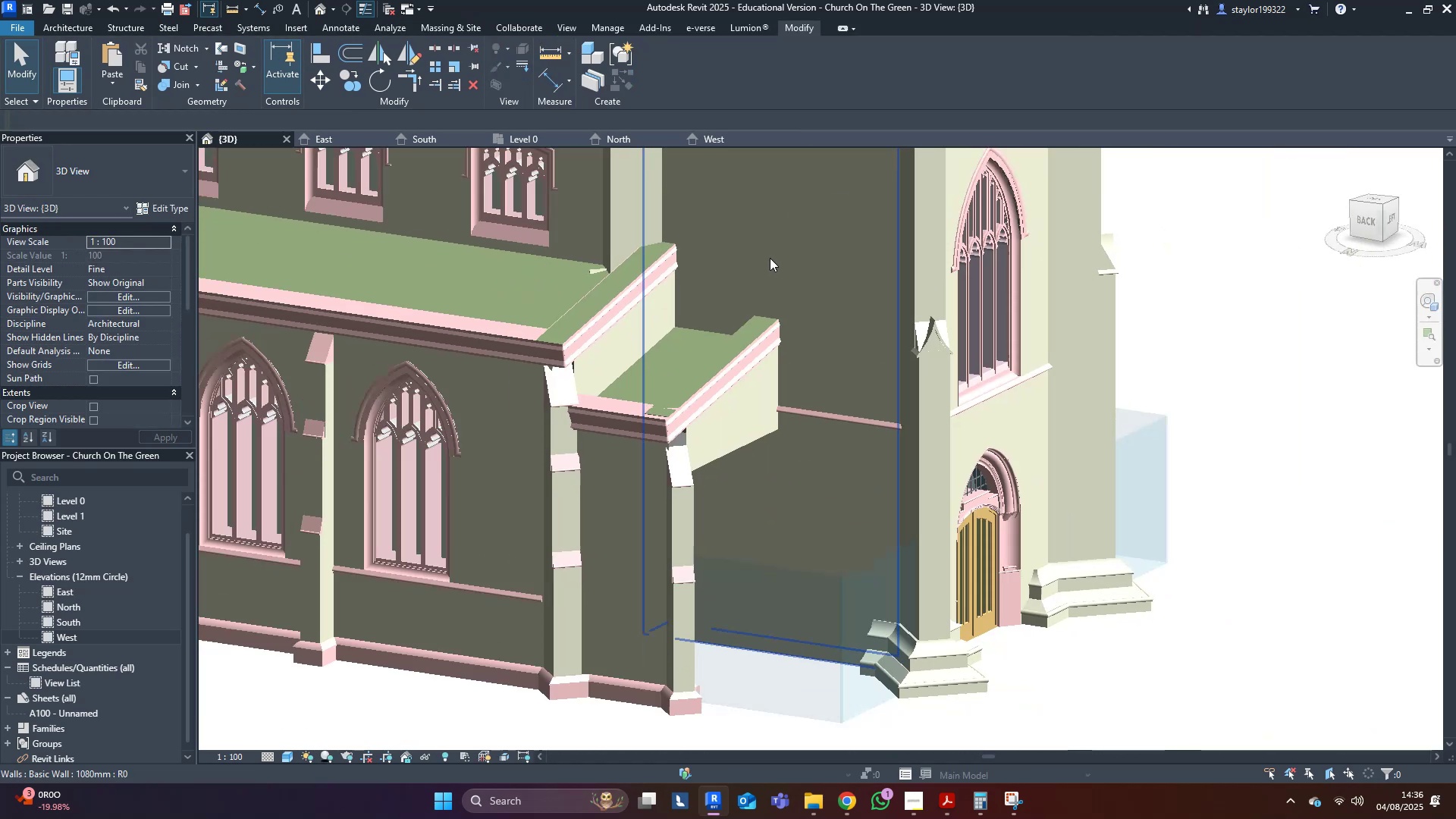 
key(Control+S)
 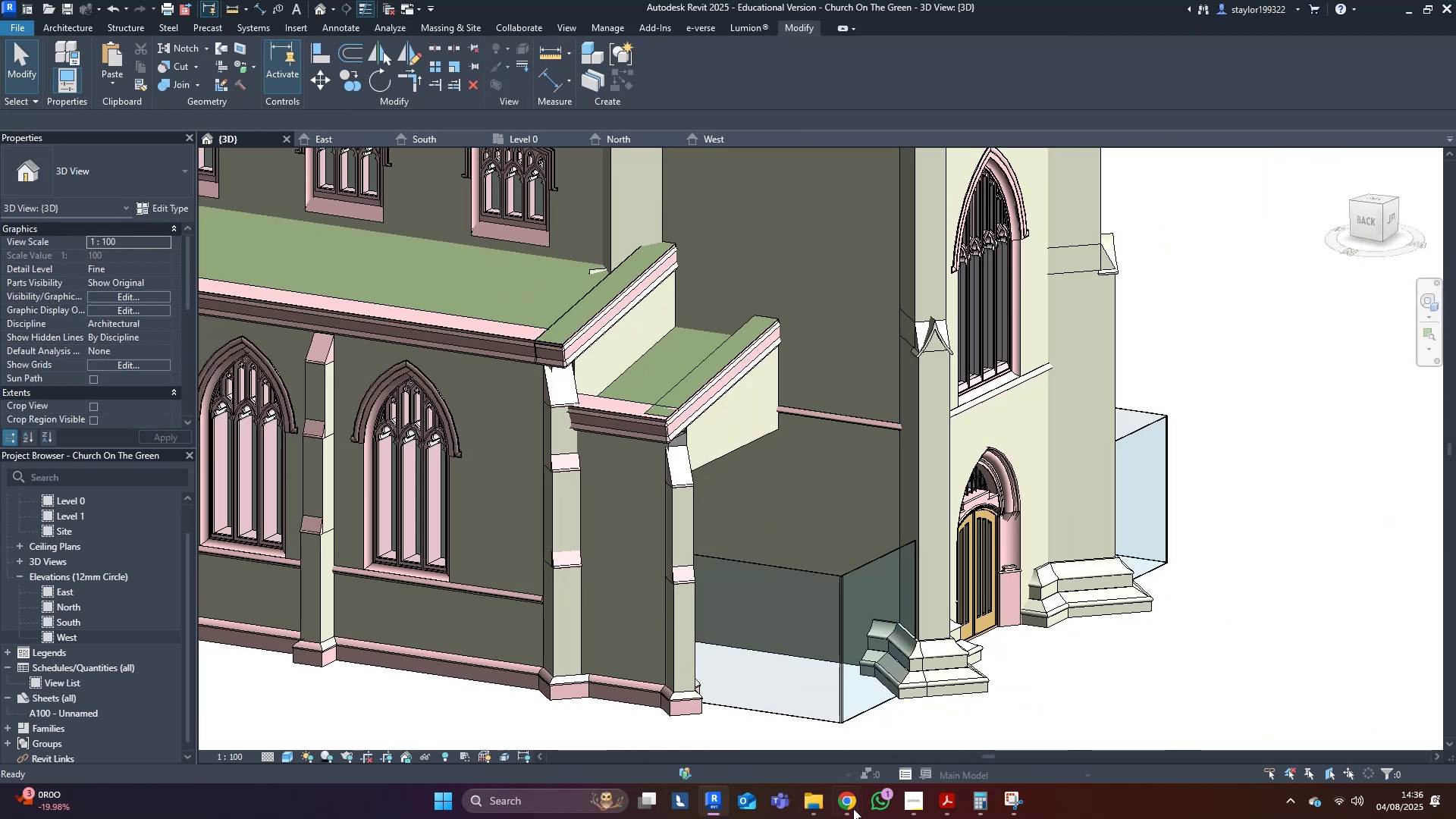 
left_click([855, 800])
 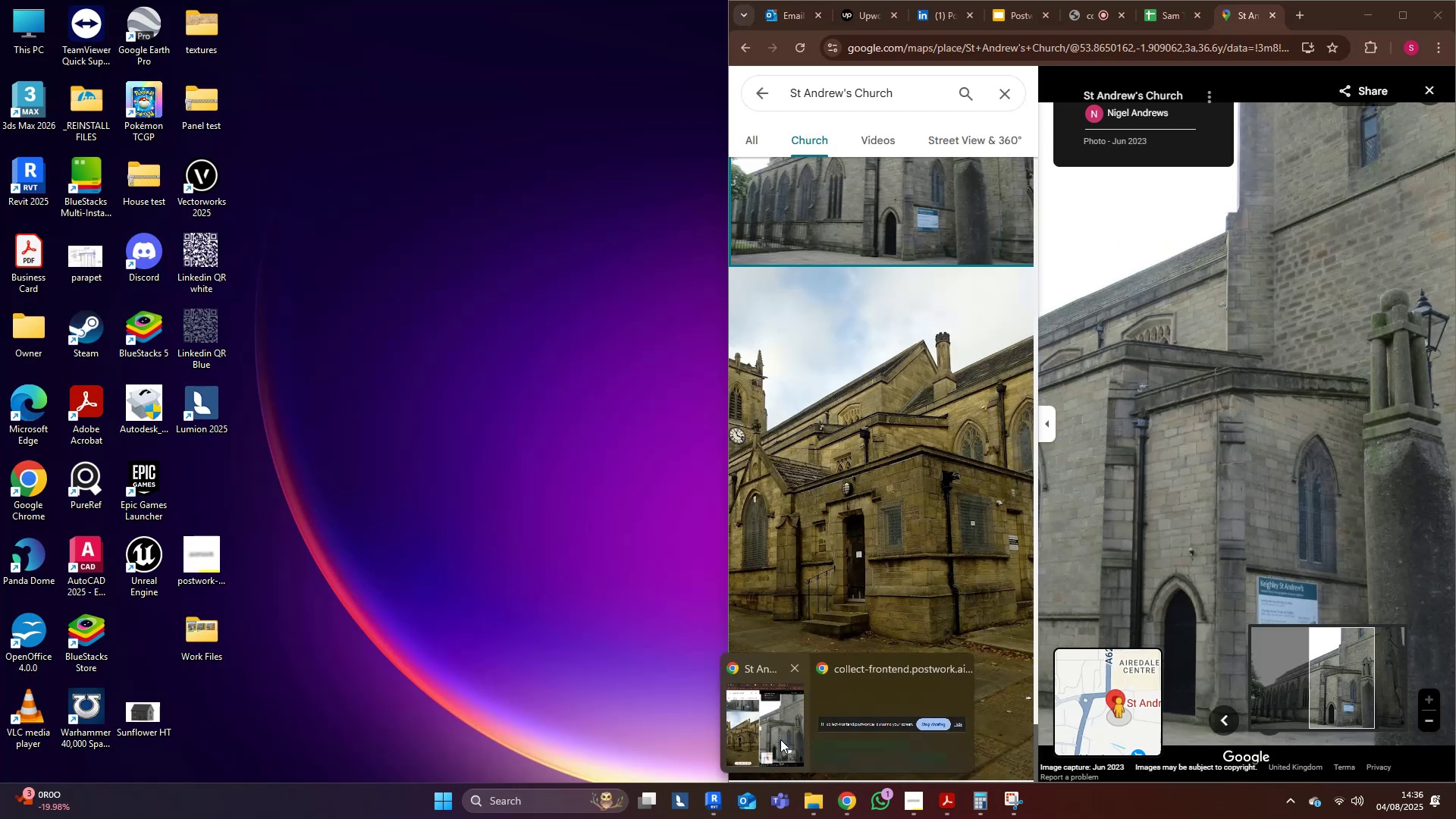 